 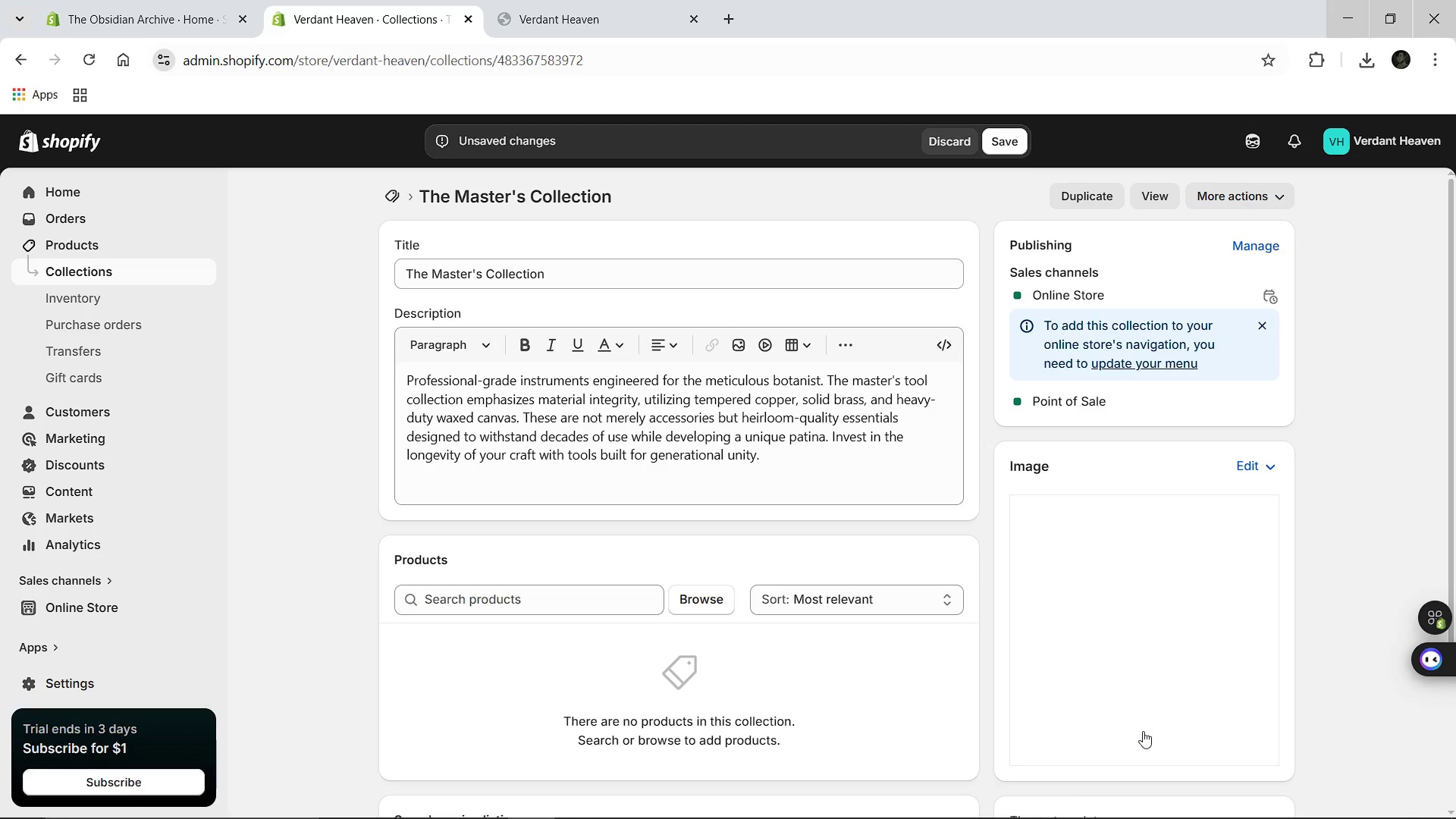 
left_click_drag(start_coordinate=[1143, 731], to_coordinate=[1099, 630])
 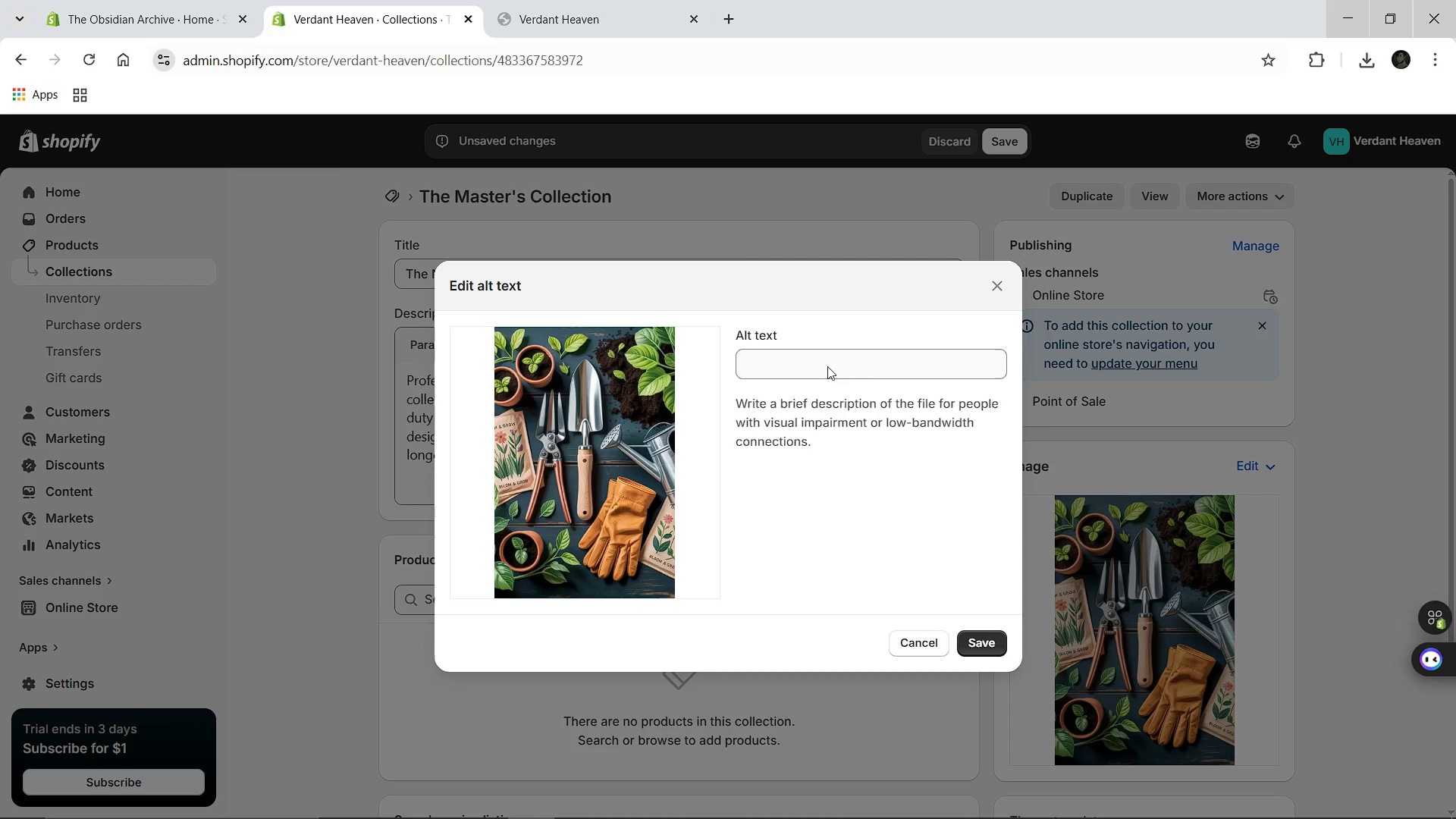 
left_click([815, 362])
 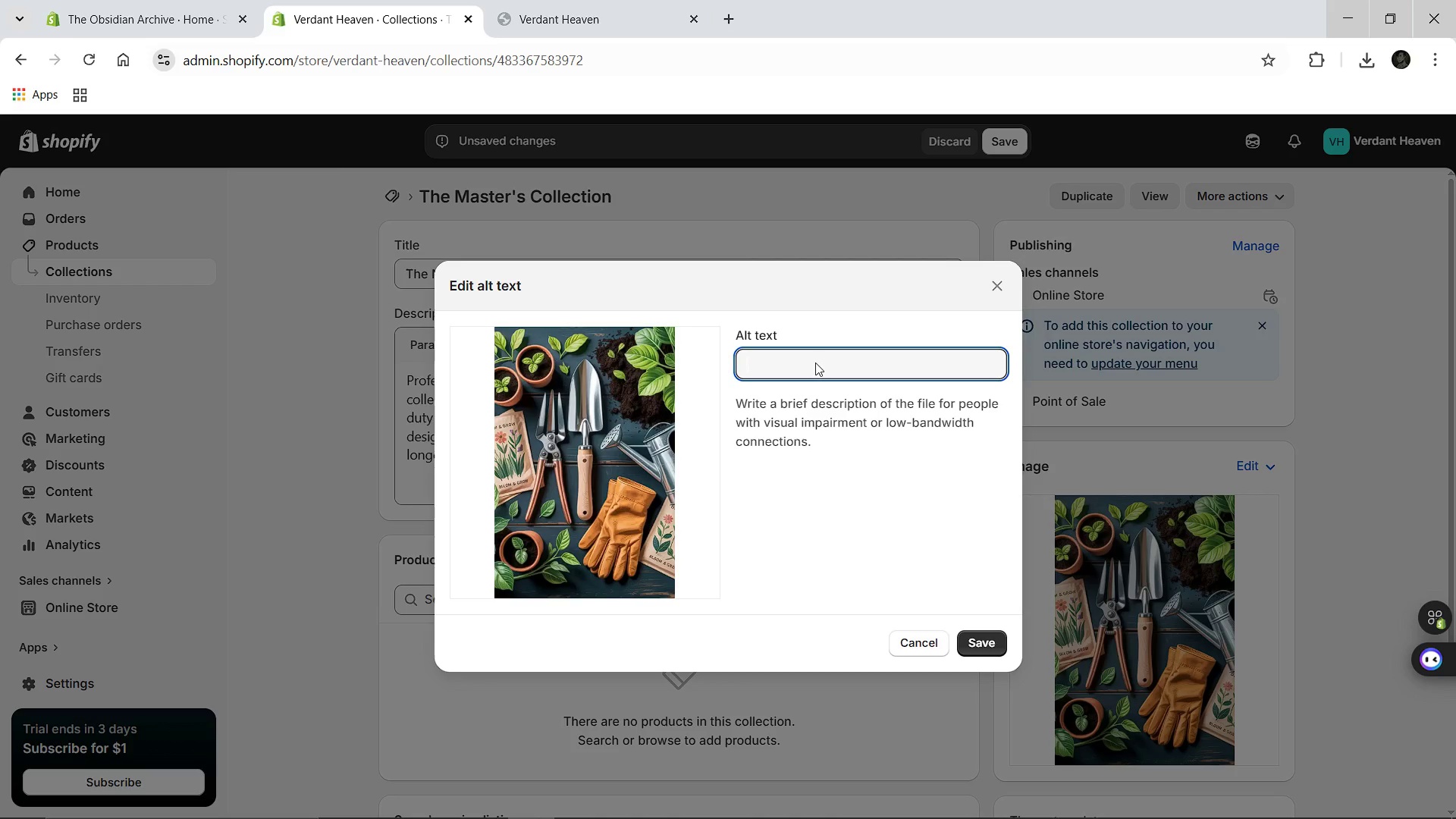 
type(A)
key(Backspace)
type(Prof)
key(Backspace)
key(Backspace)
key(Backspace)
key(Backspace)
key(Backspace)
type(Proff)
key(Backspace)
type(essional Tools for gardneres)
key(Backspace)
key(Backspace)
key(Backspace)
key(Backspace)
type(e)
key(Backspace)
key(Backspace)
type(er)
key(Backspace)
key(Backspace)
key(Backspace)
key(Backspace)
key(Backspace)
key(Backspace)
type(G)
key(Backspace)
type(gardneres )
key(Backspace)
key(Backspace)
key(Backspace)
key(Backspace)
type(r )
key(Backspace)
type(e)
key(Backspace)
key(Backspace)
key(Backspace)
key(Backspace)
type(ernes )
key(Backspace)
key(Backspace)
key(Backspace)
key(Backspace)
key(Backspace)
key(Backspace)
key(Backspace)
key(Backspace)
key(Backspace)
key(Backspace)
type(Gardeneres )
key(Backspace)
key(Backspace)
key(Backspace)
 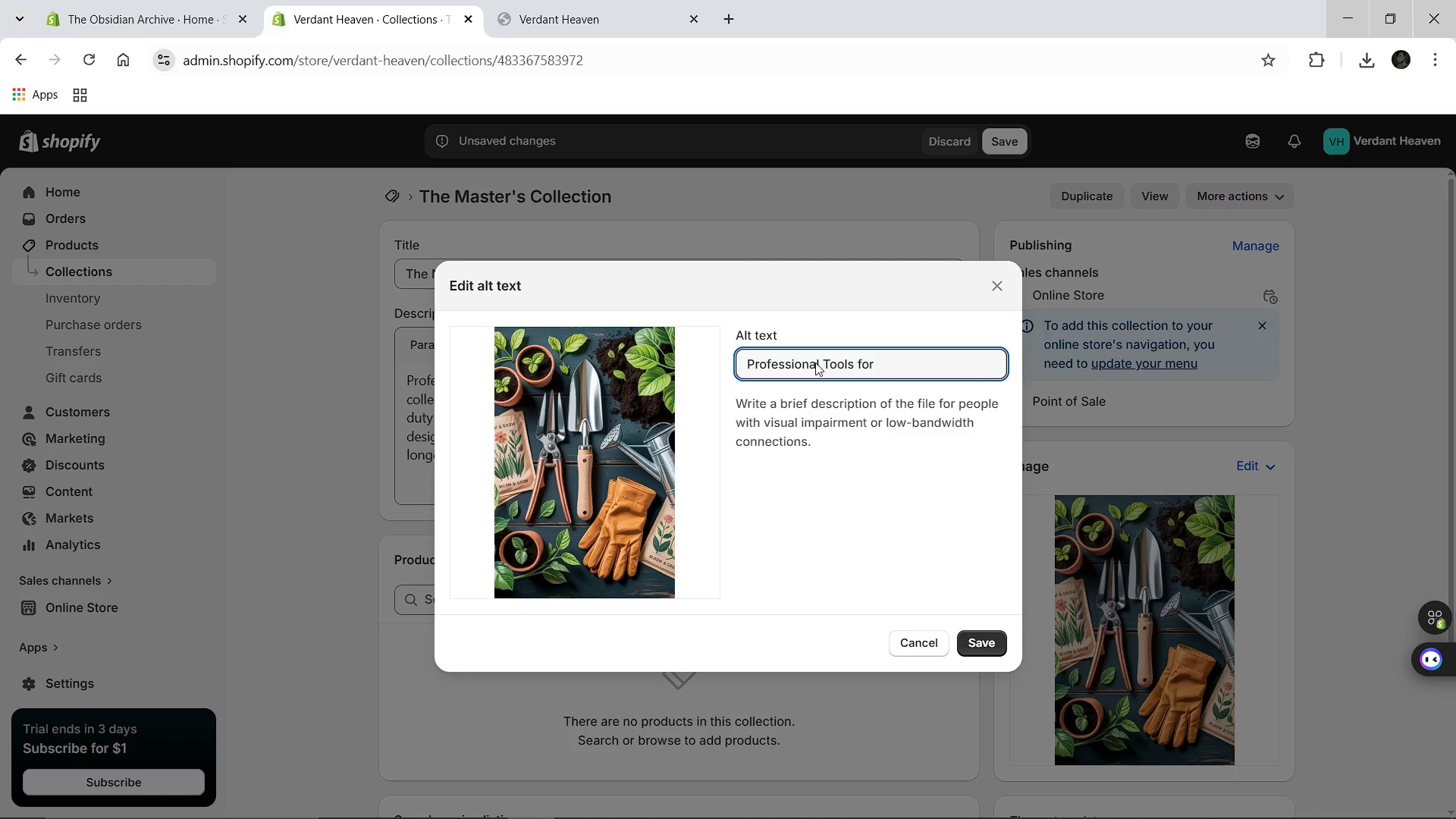 
wait(6.95)
 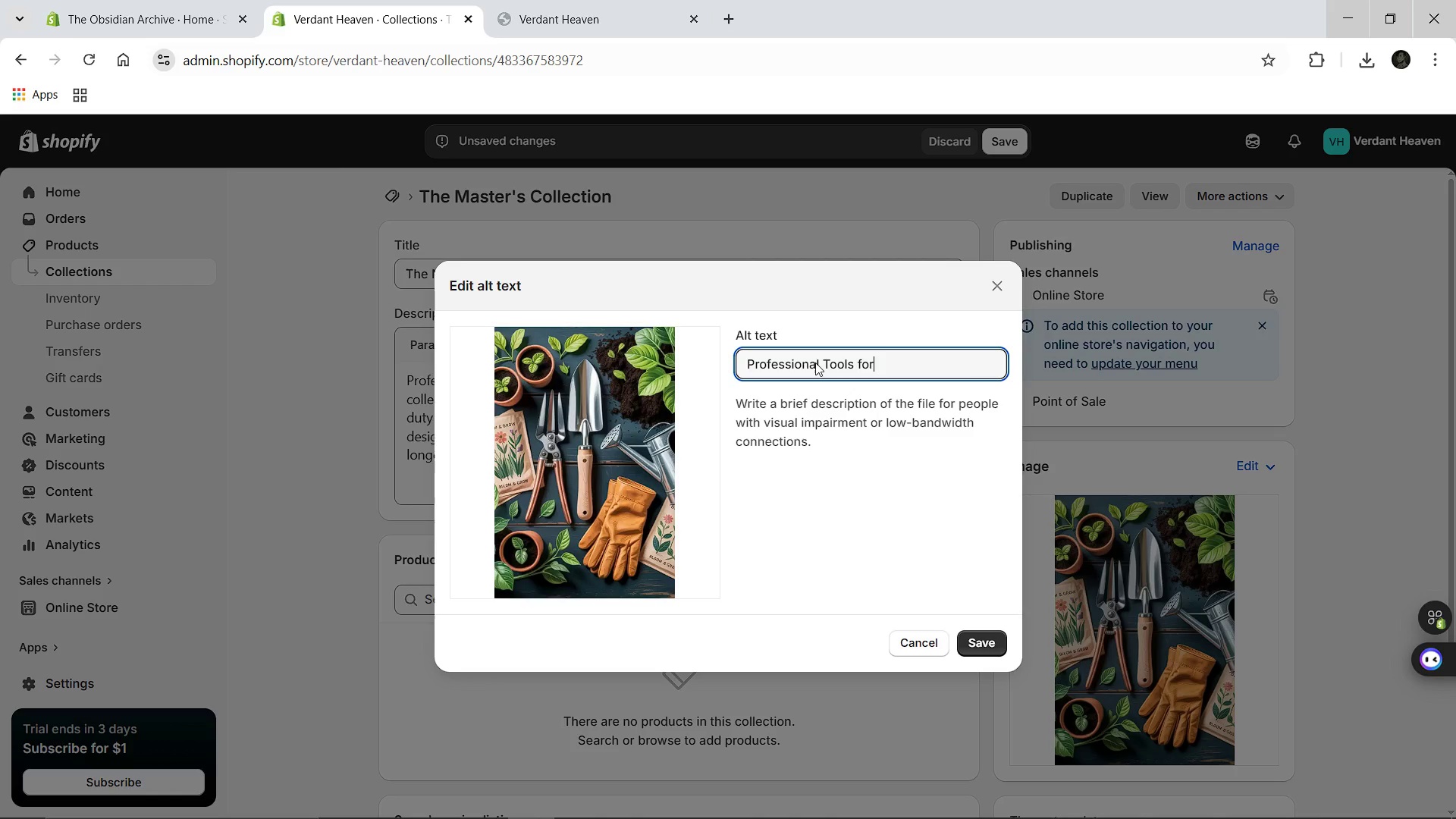 
type( gardeners)
 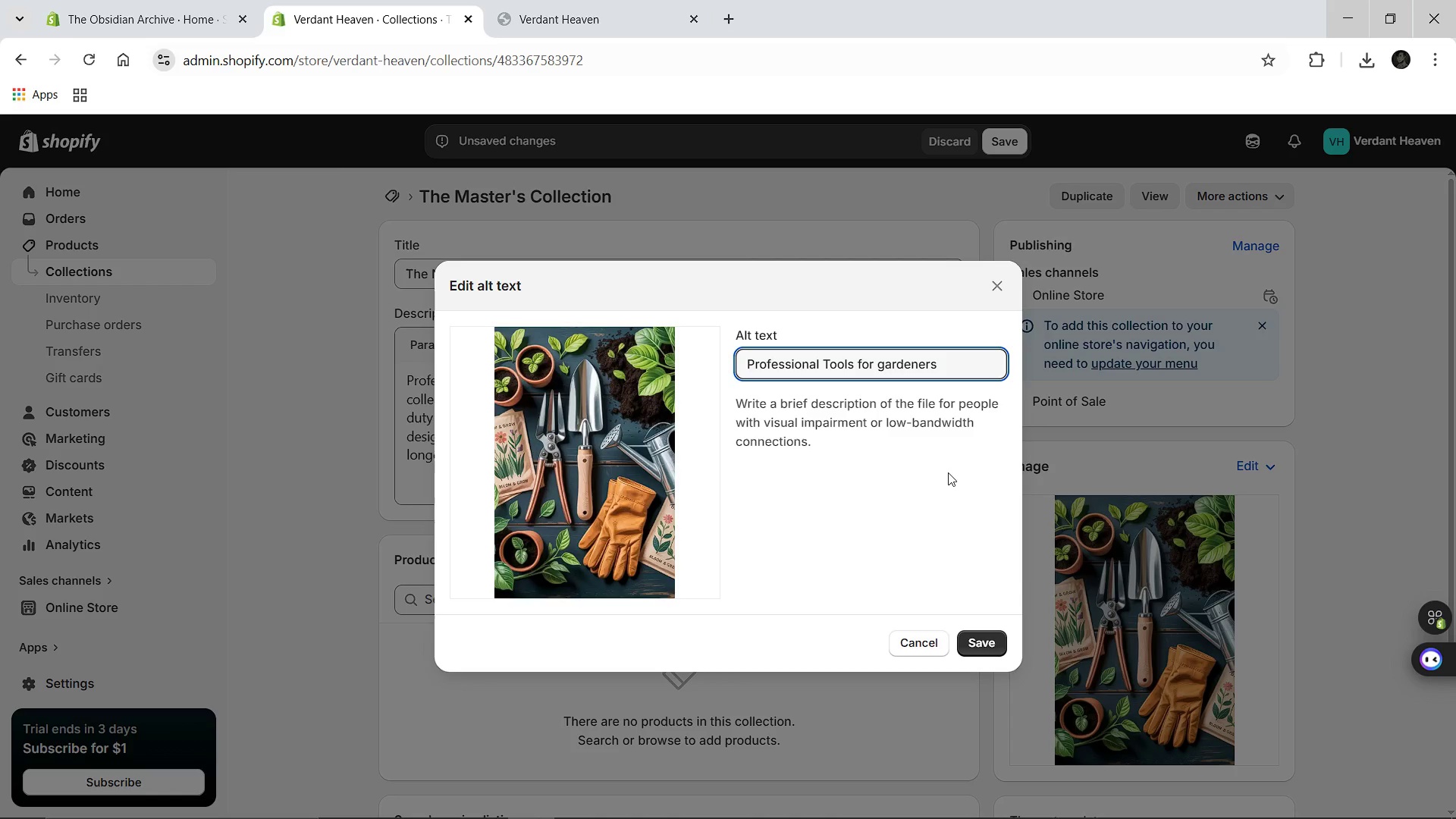 
key(Period)
 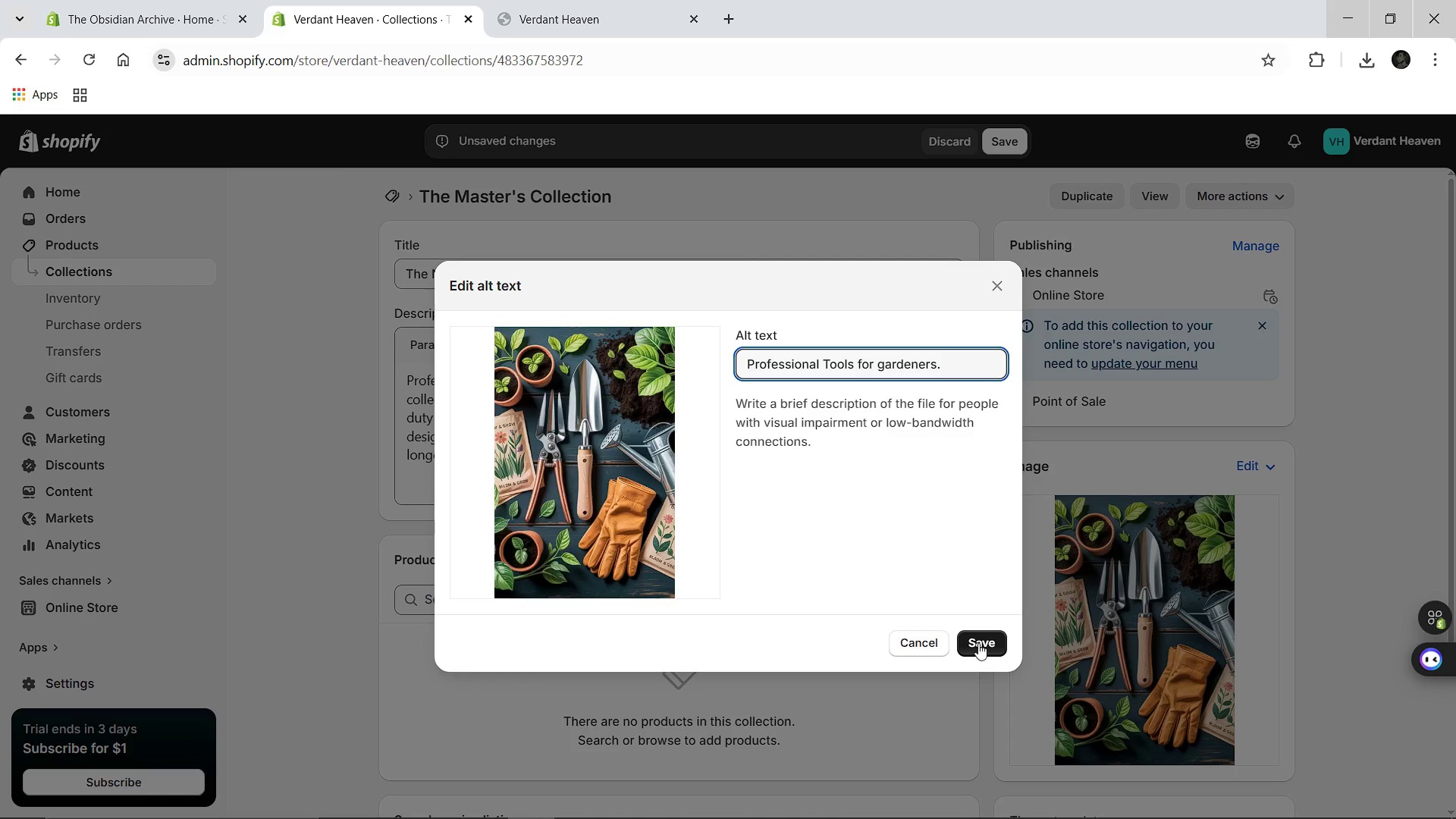 
left_click([980, 643])
 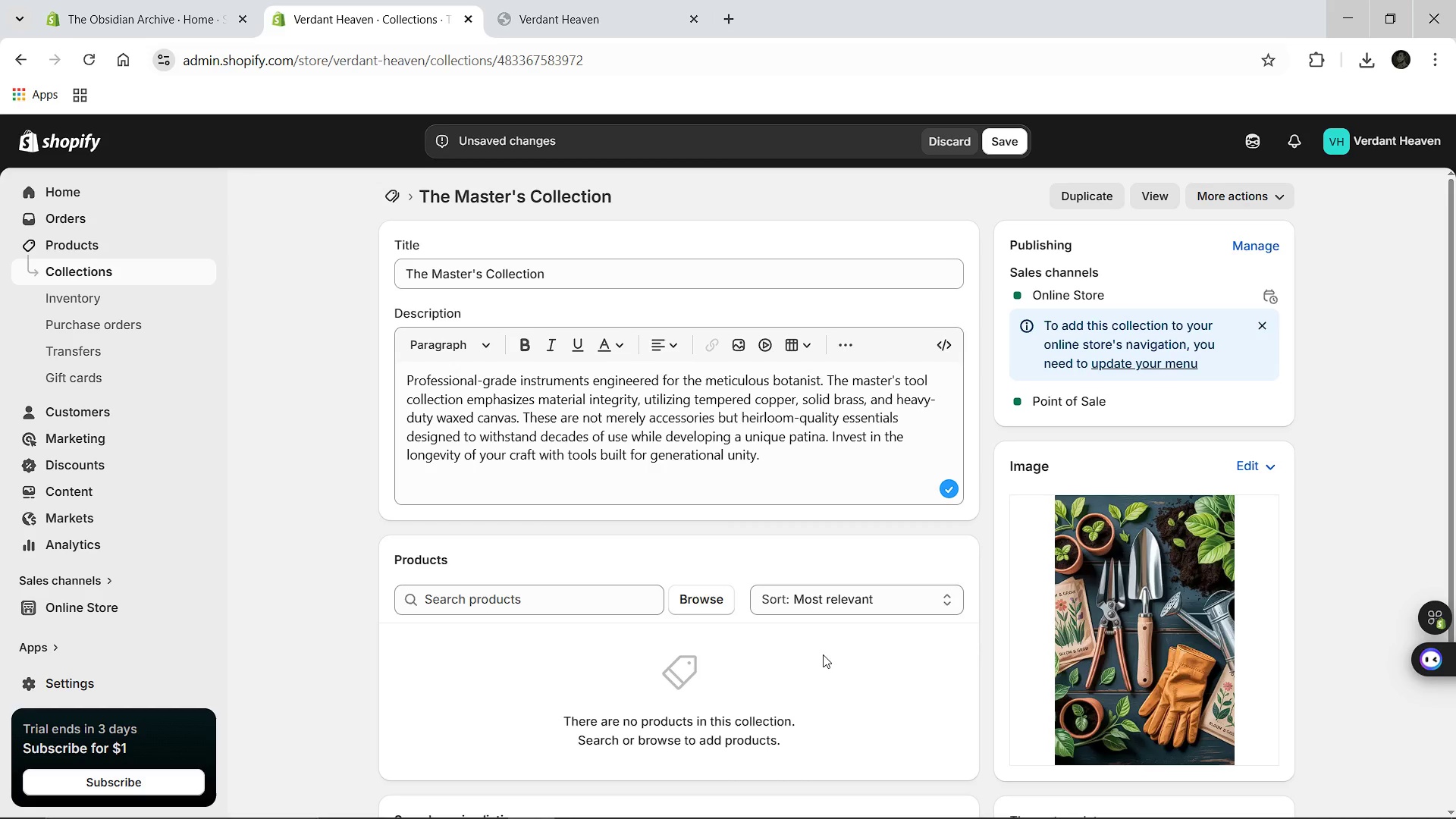 
wait(5.77)
 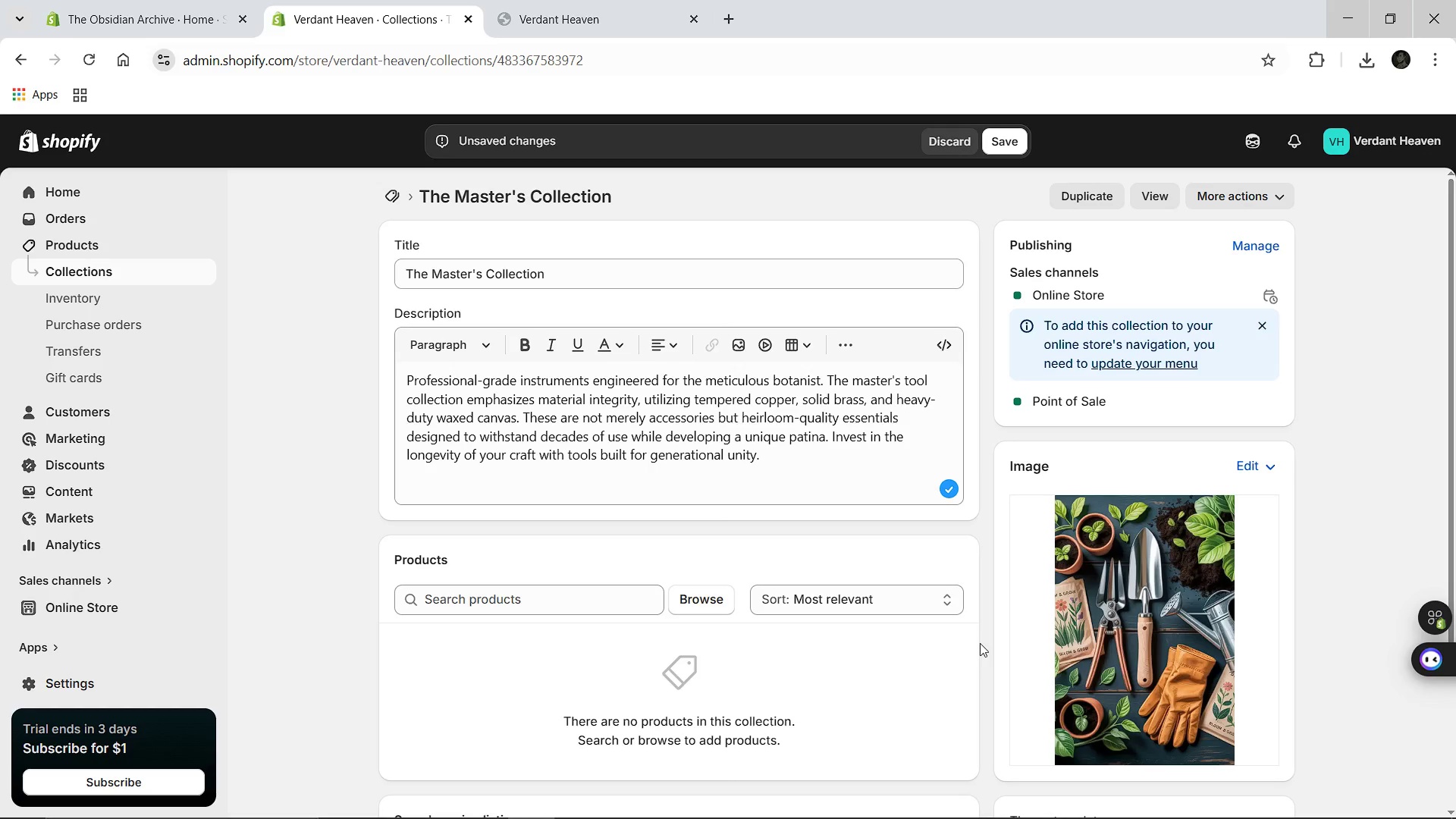 
left_click([999, 135])
 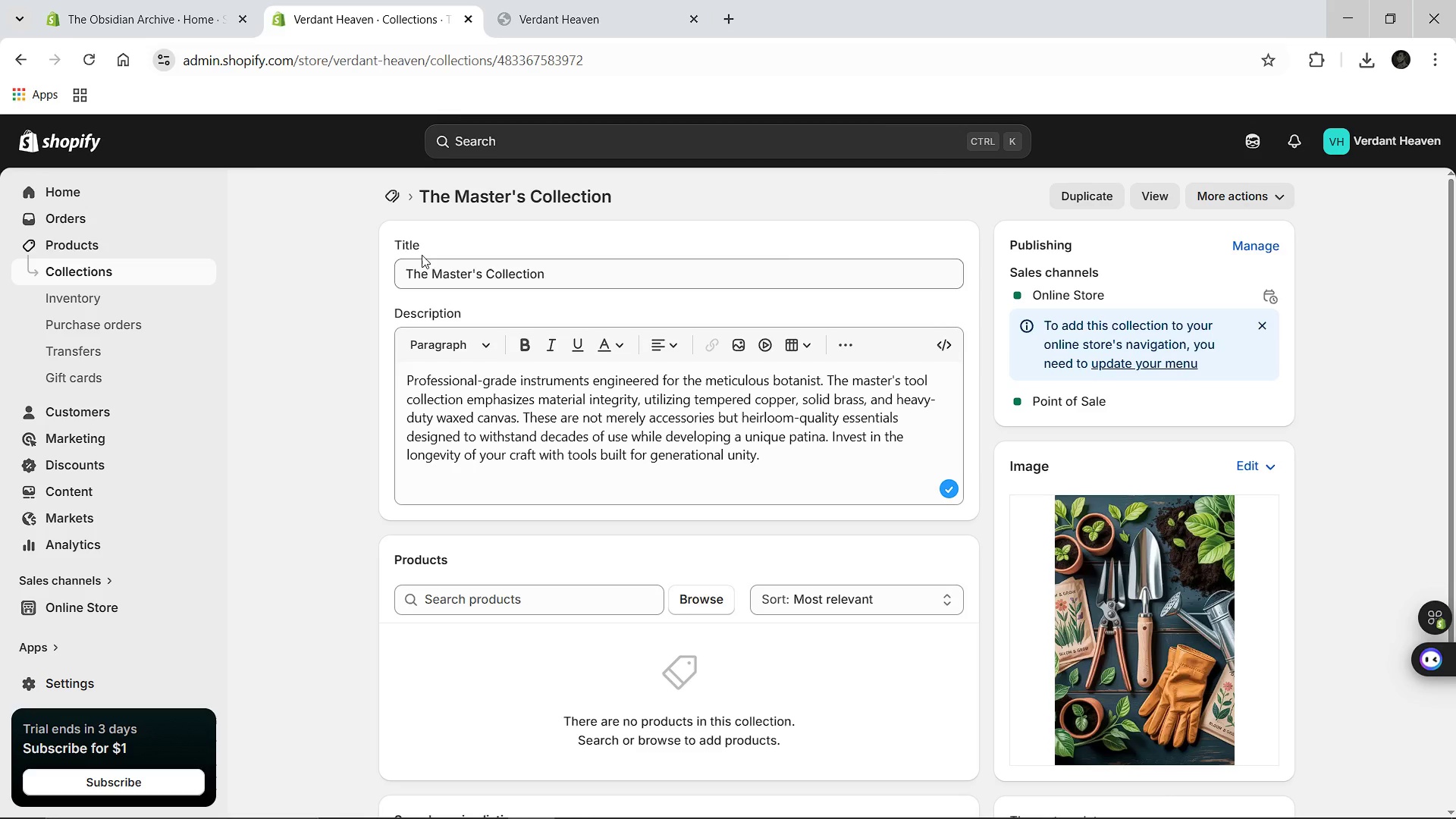 
wait(7.09)
 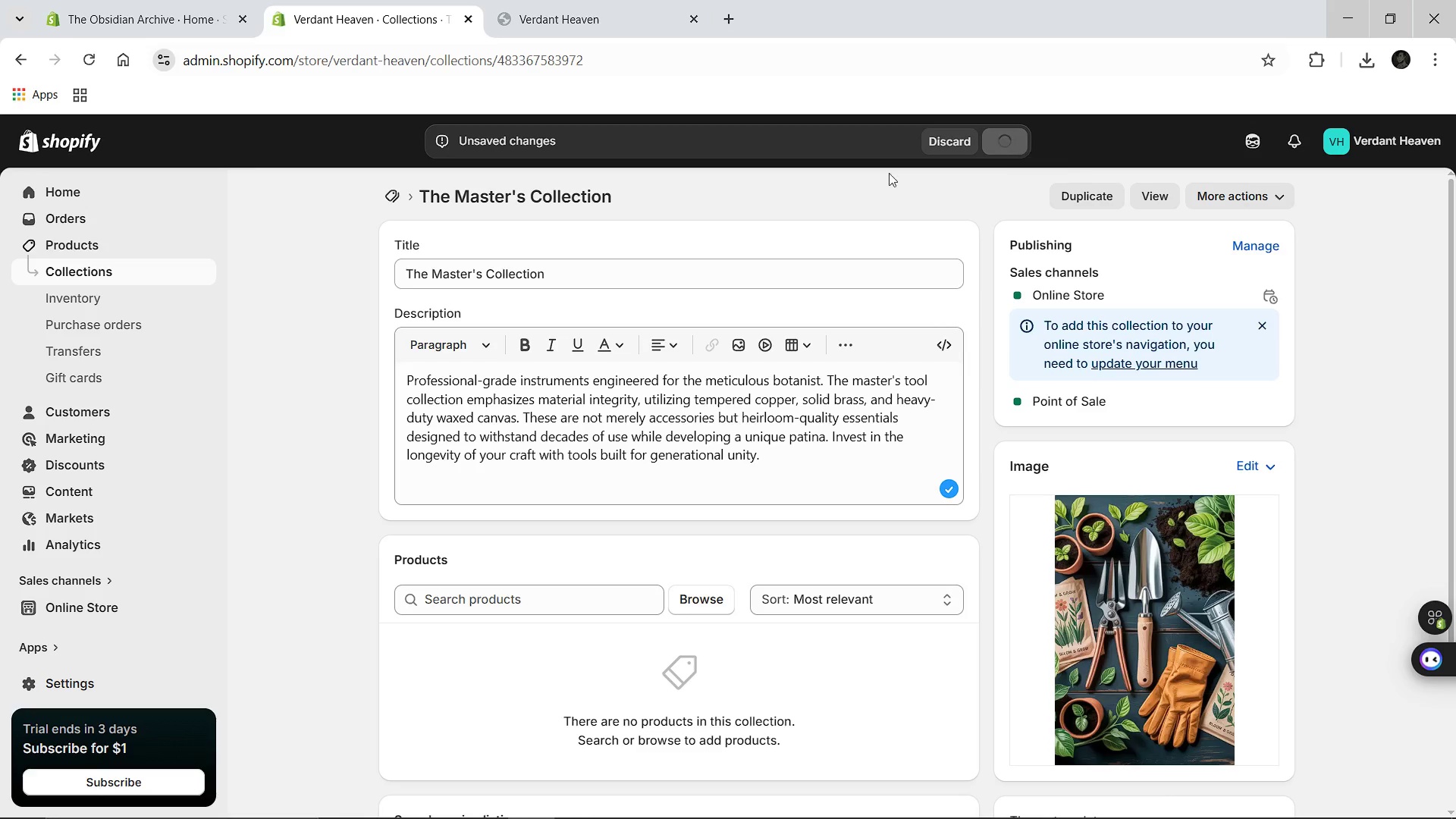 
left_click([391, 204])
 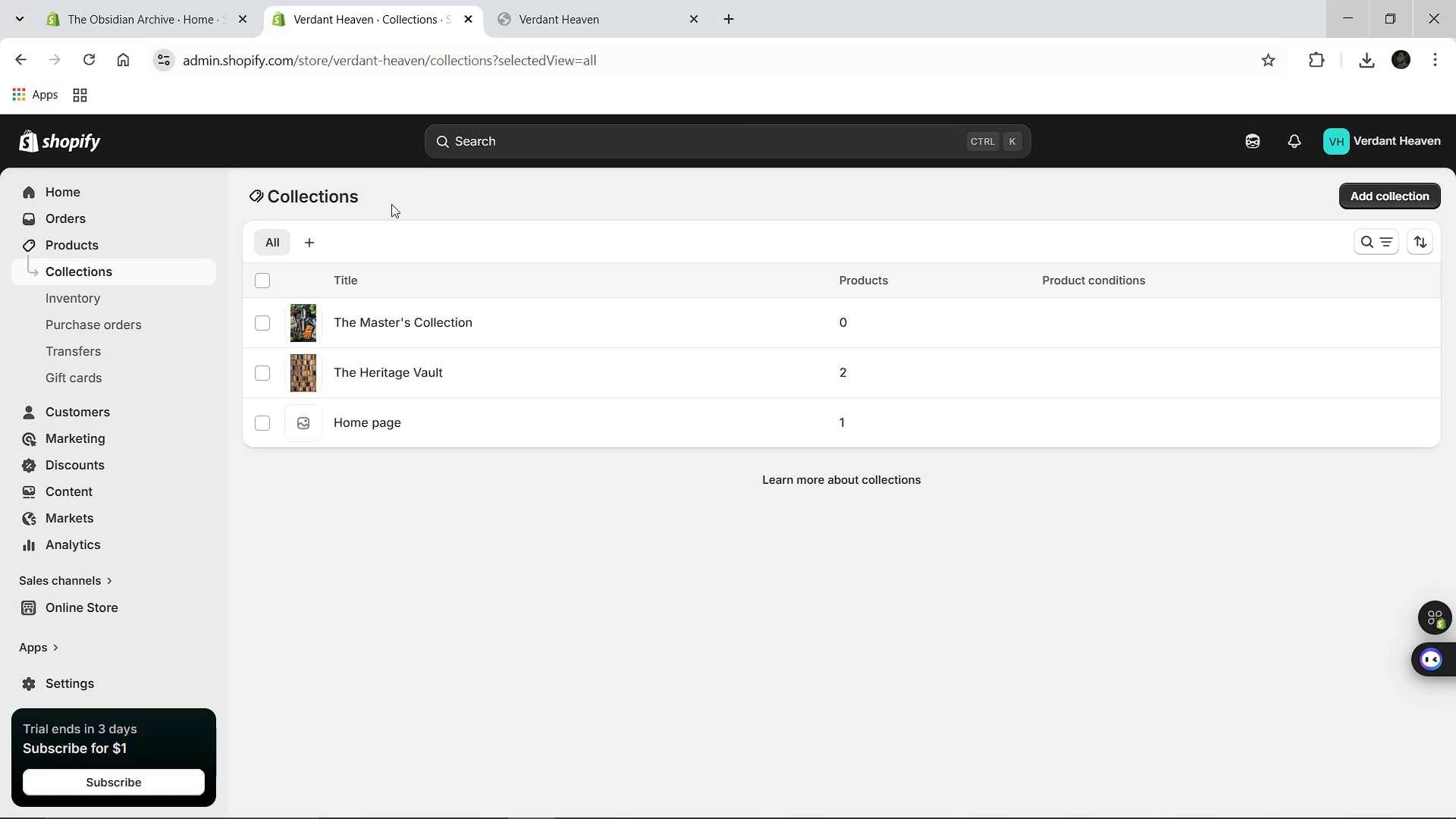 
wait(15.36)
 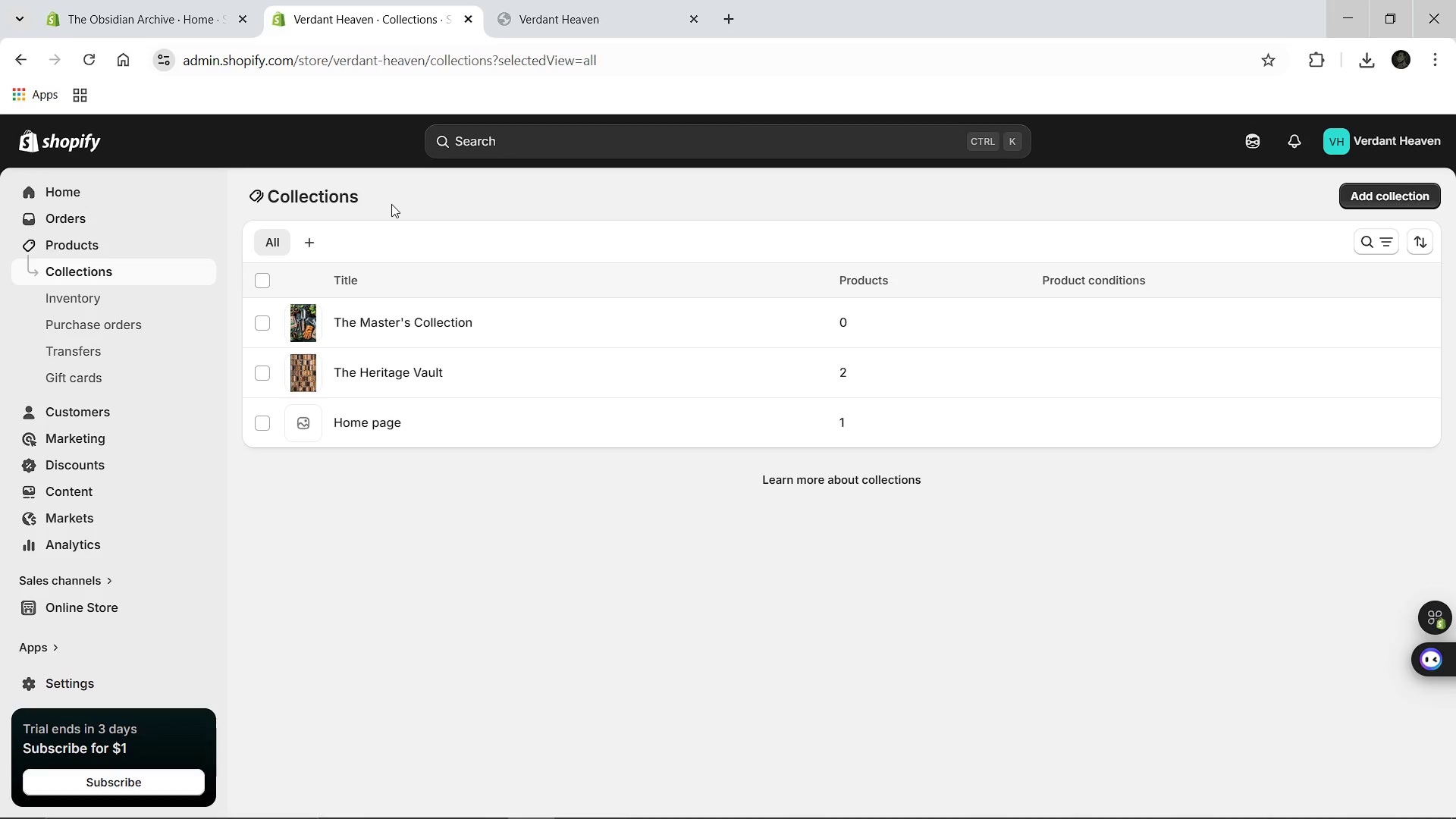 
left_click([71, 610])
 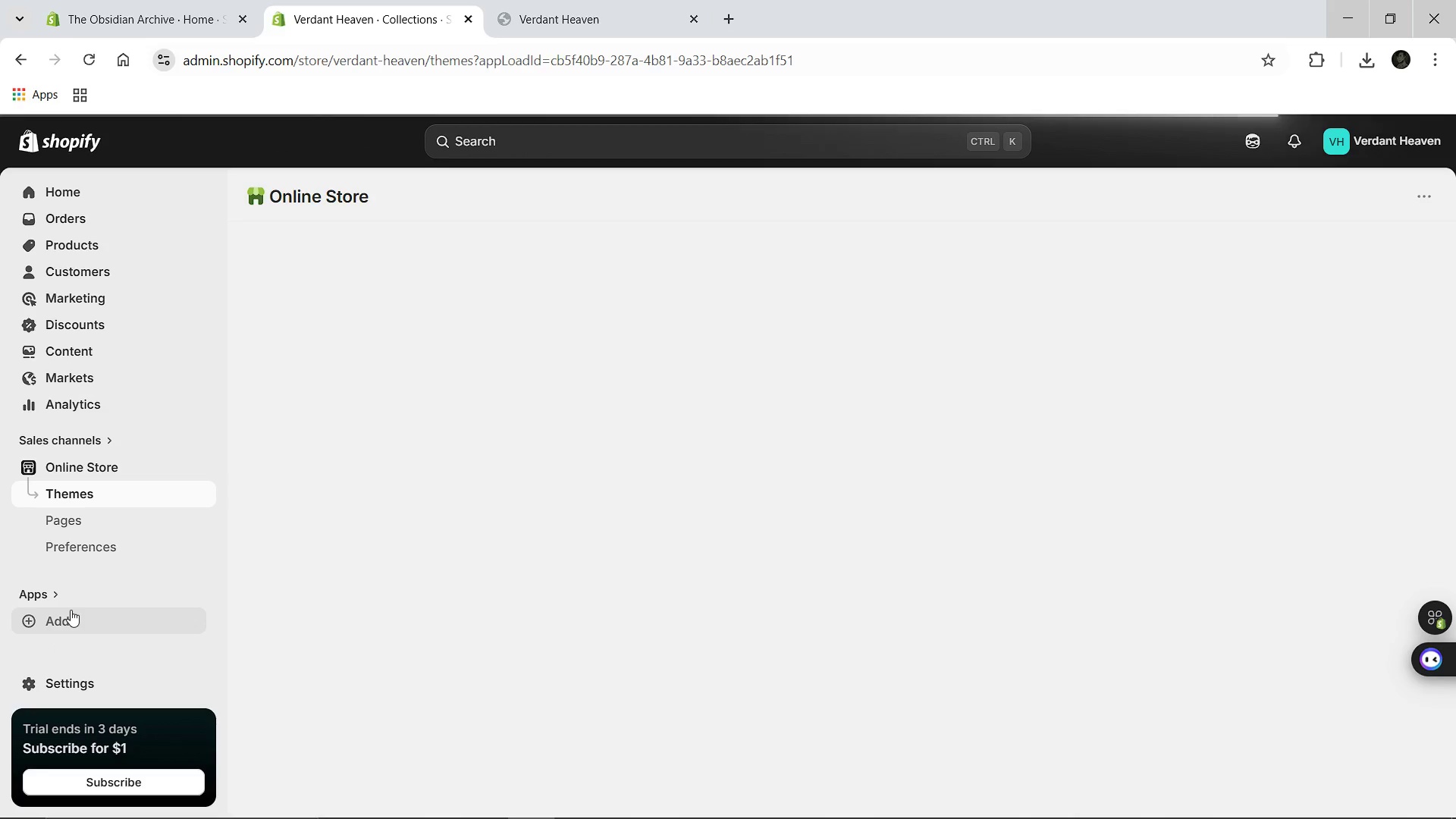 
wait(8.61)
 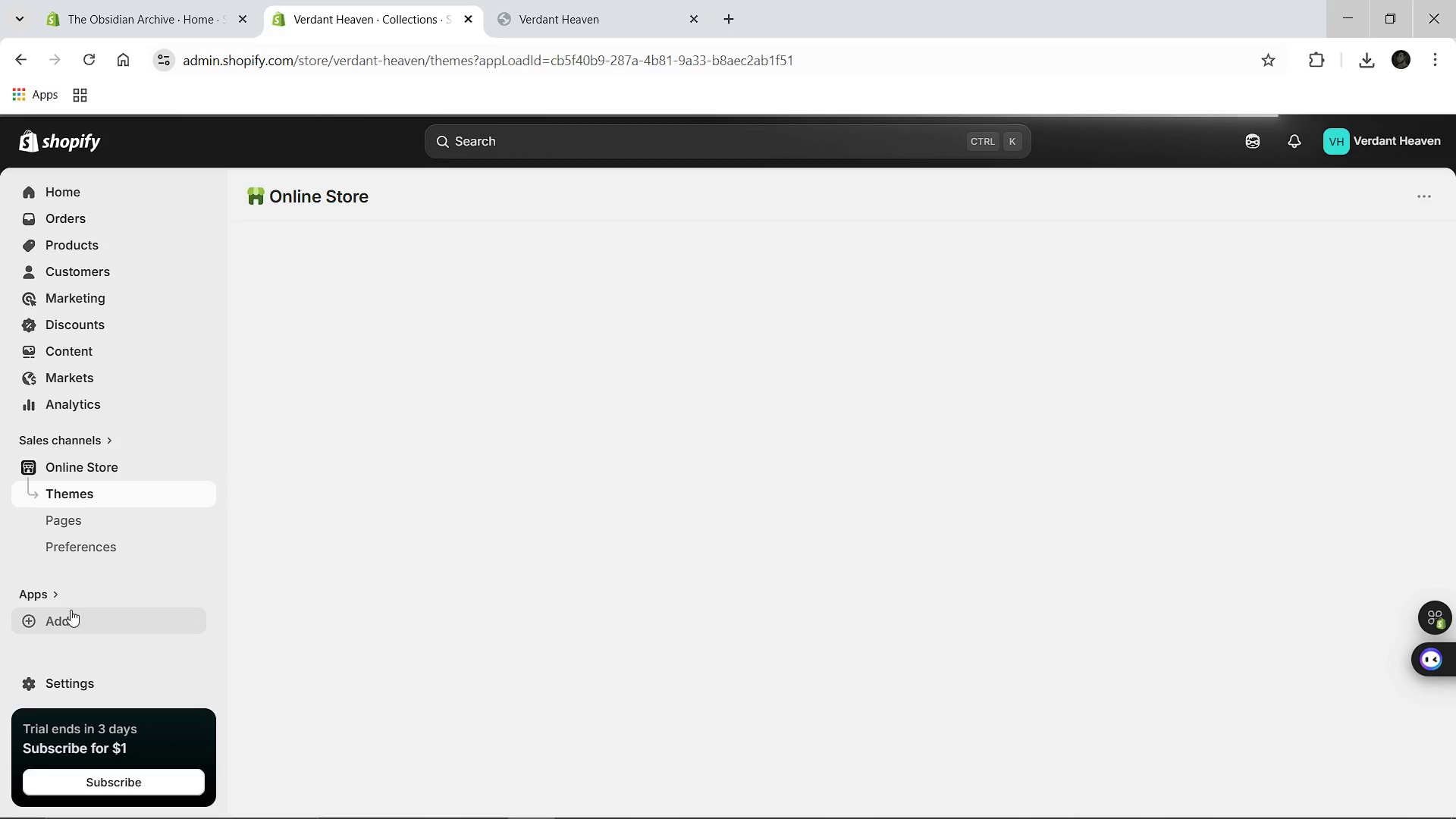 
left_click([76, 523])
 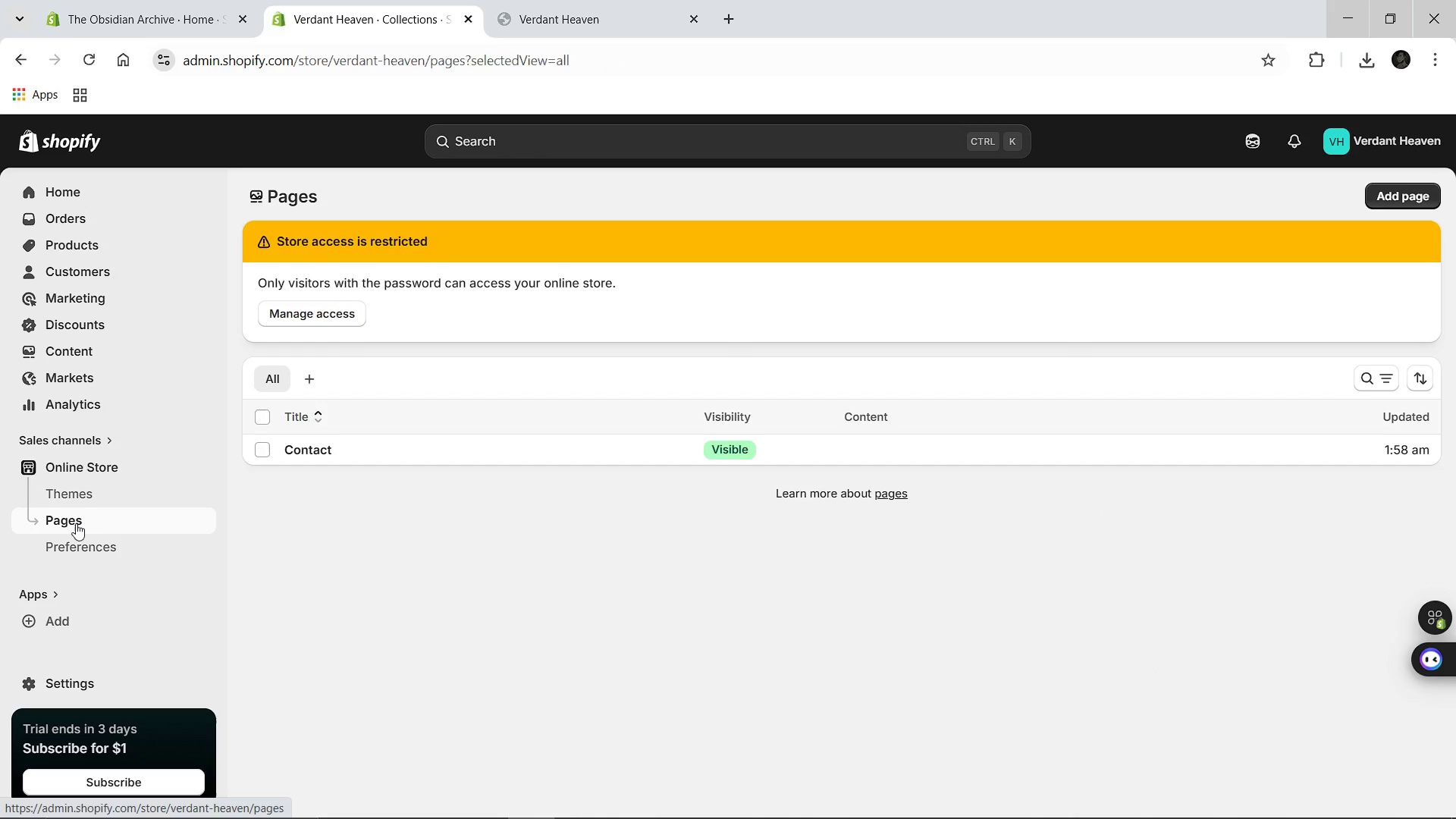 
wait(10.91)
 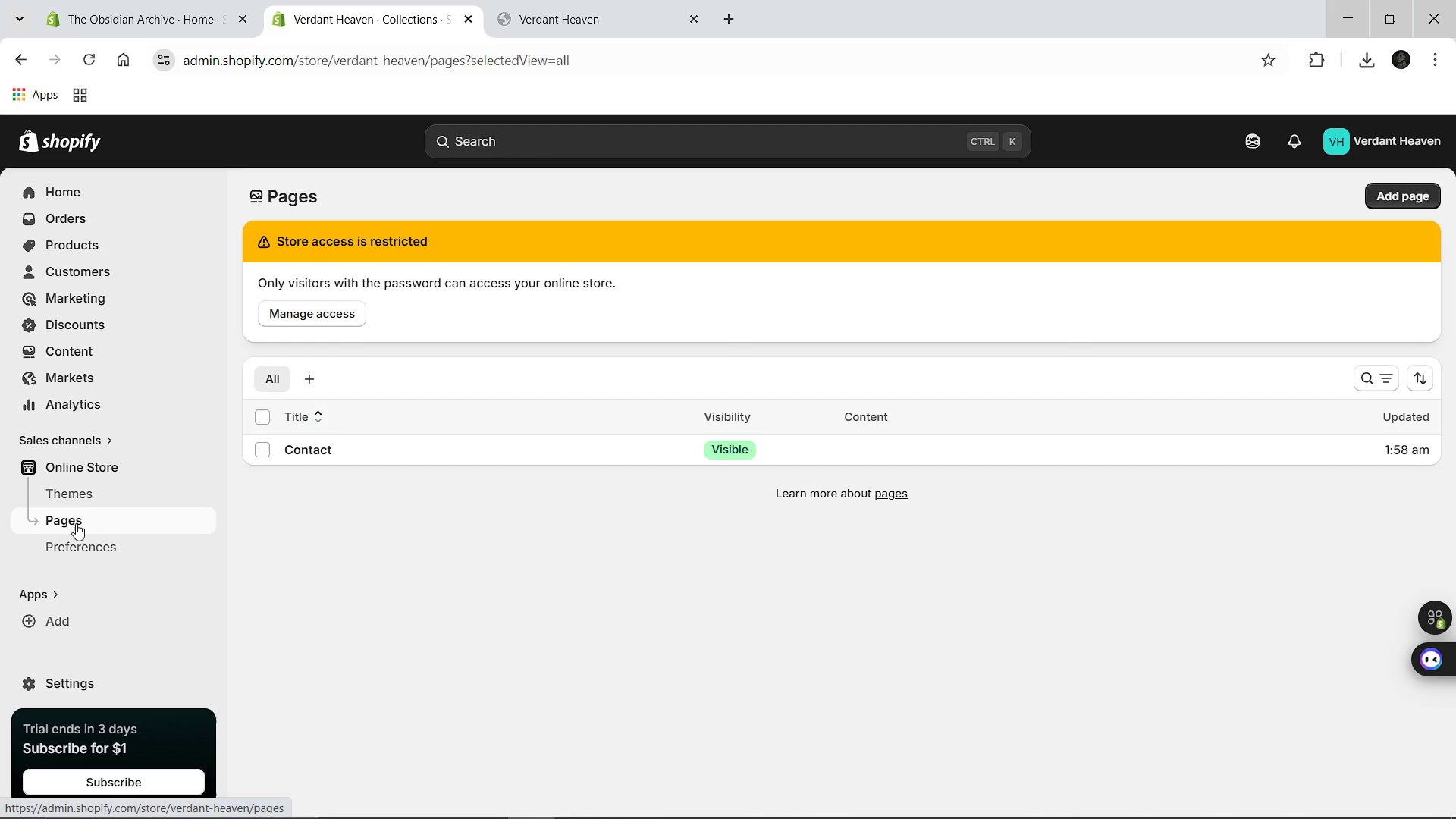 
left_click([1397, 201])
 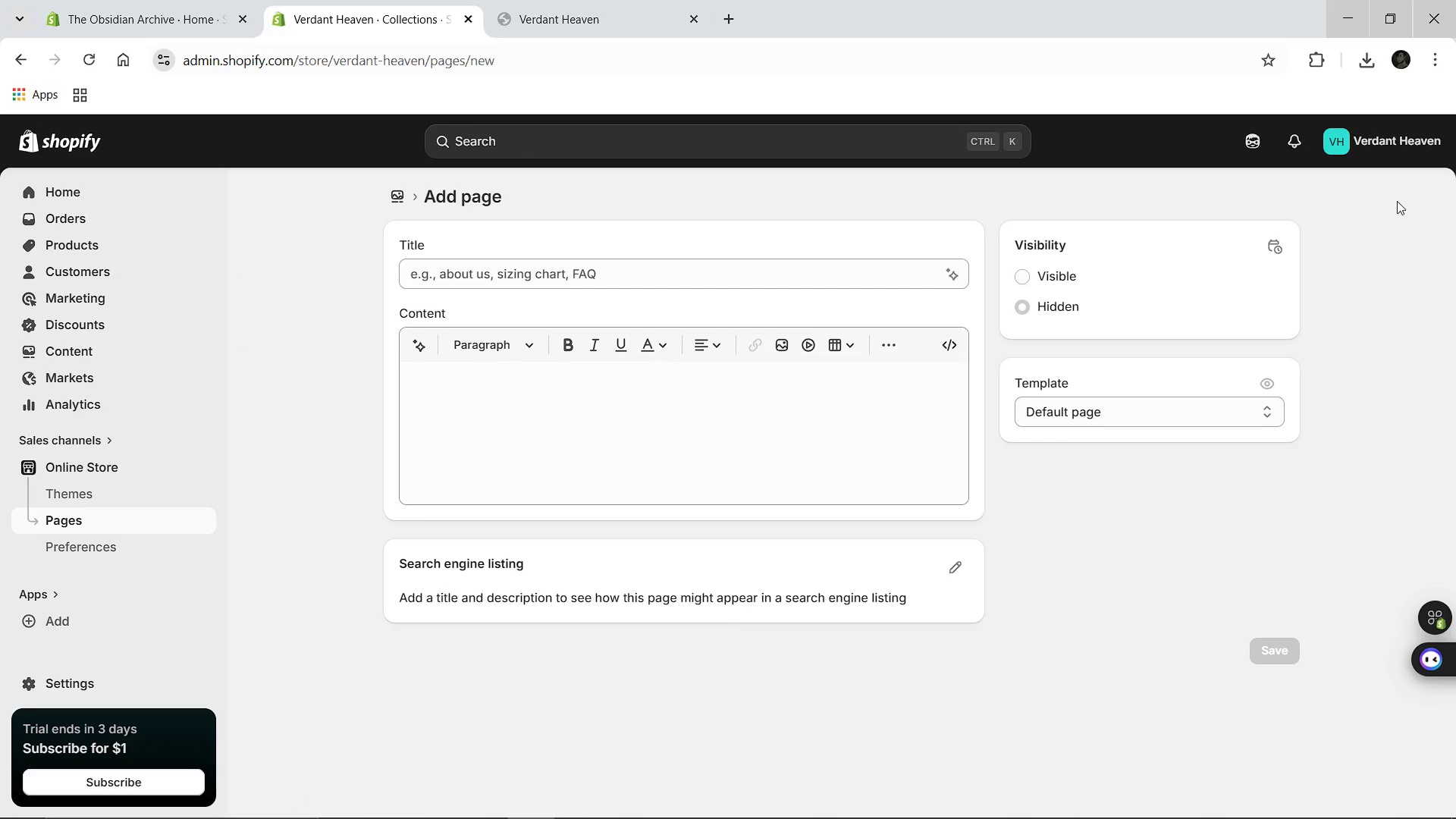 
wait(17.53)
 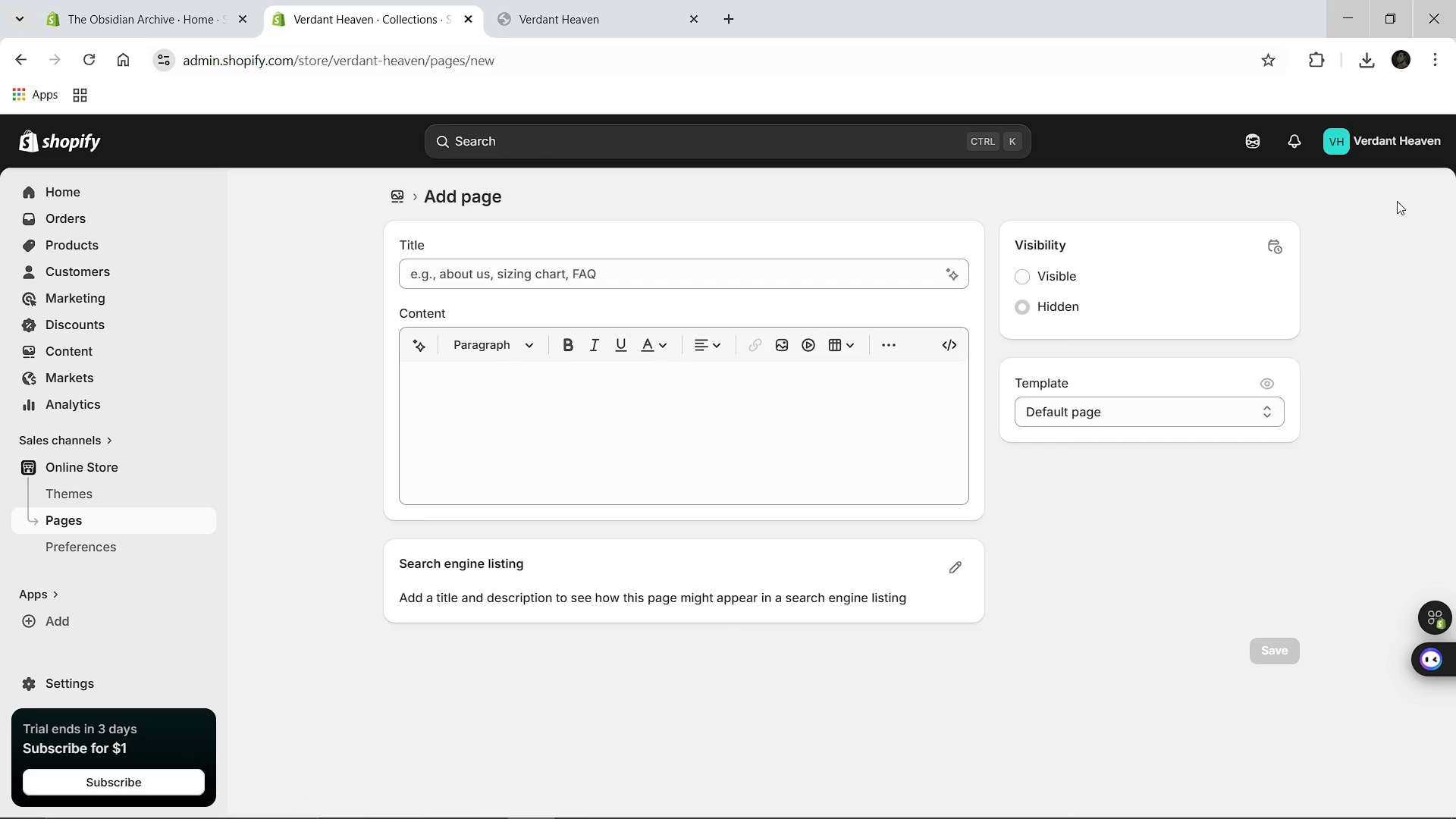 
left_click([585, 270])
 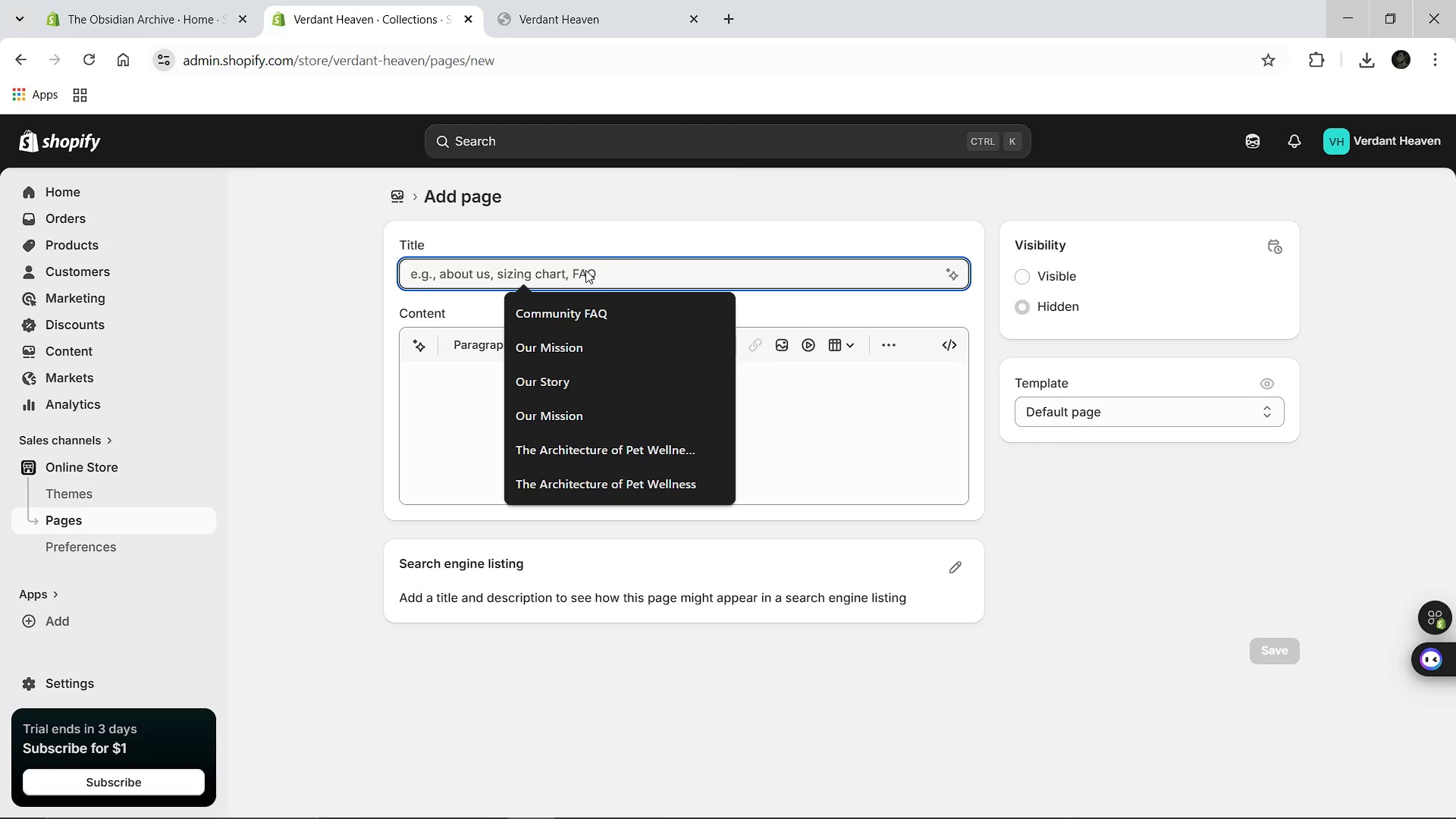 
type(Our )
 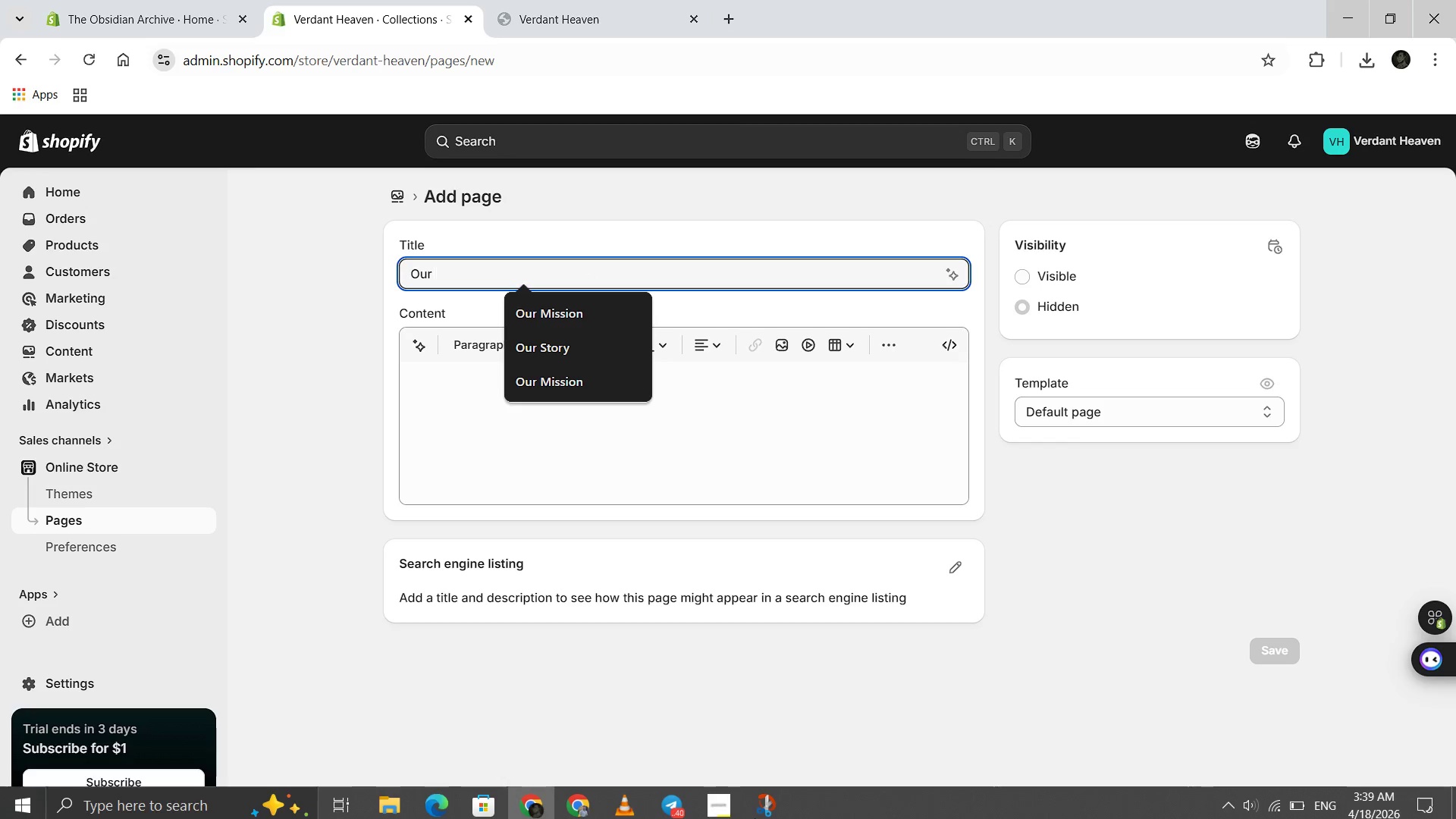 
left_click([731, 803])